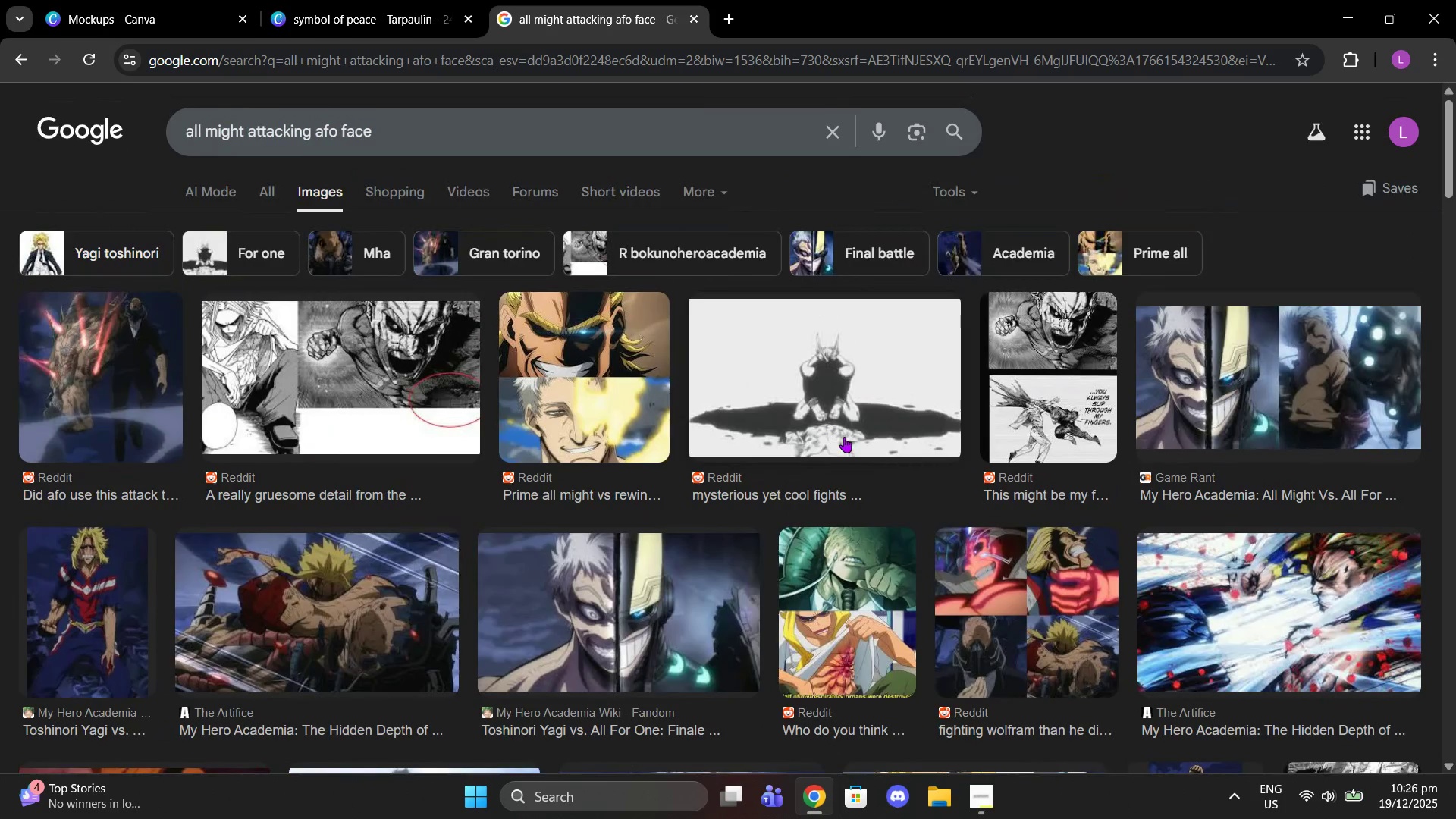 
scroll: coordinate [852, 447], scroll_direction: down, amount: 4.0
 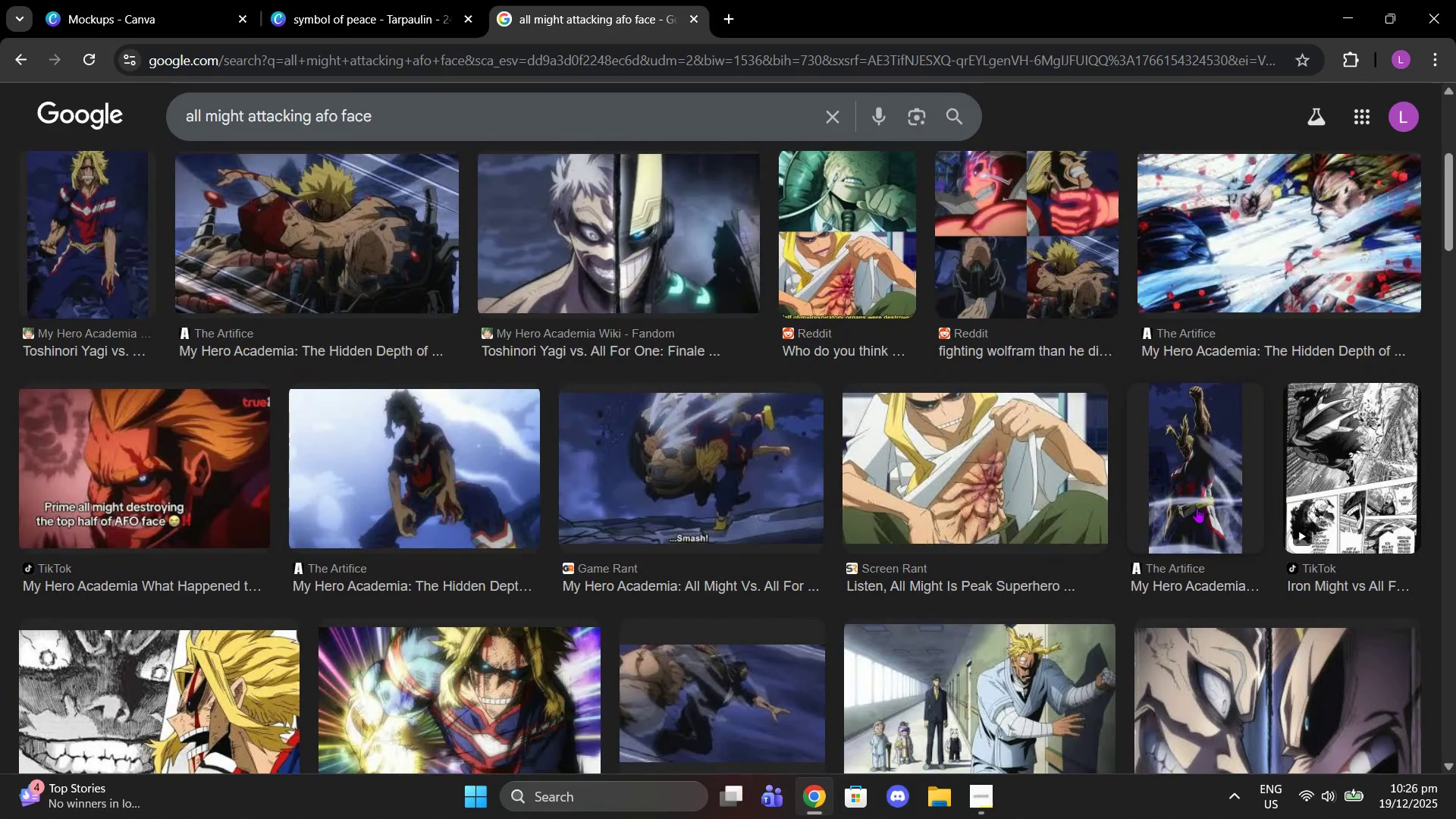 
left_click([1197, 506])
 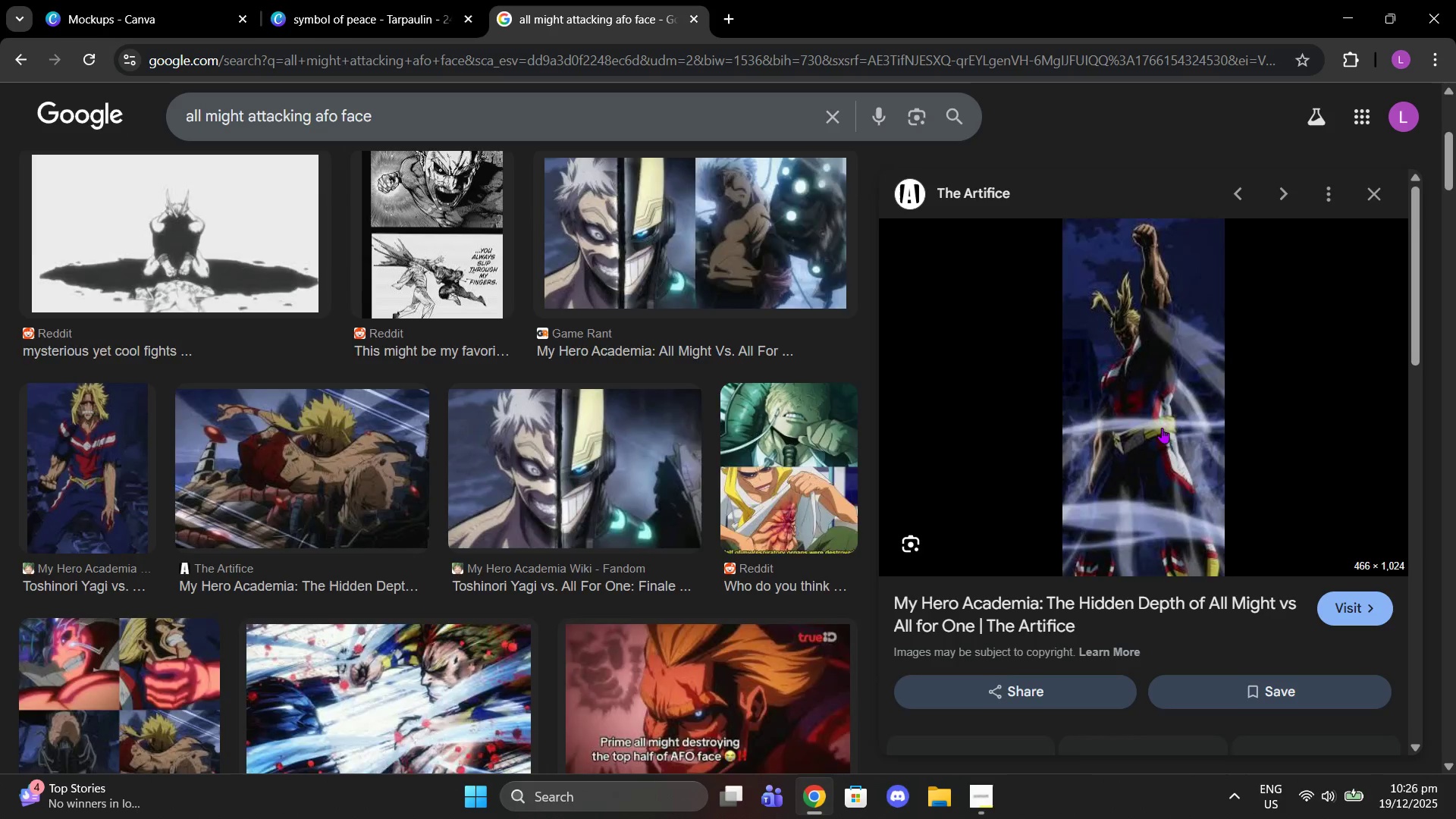 
right_click([1157, 426])
 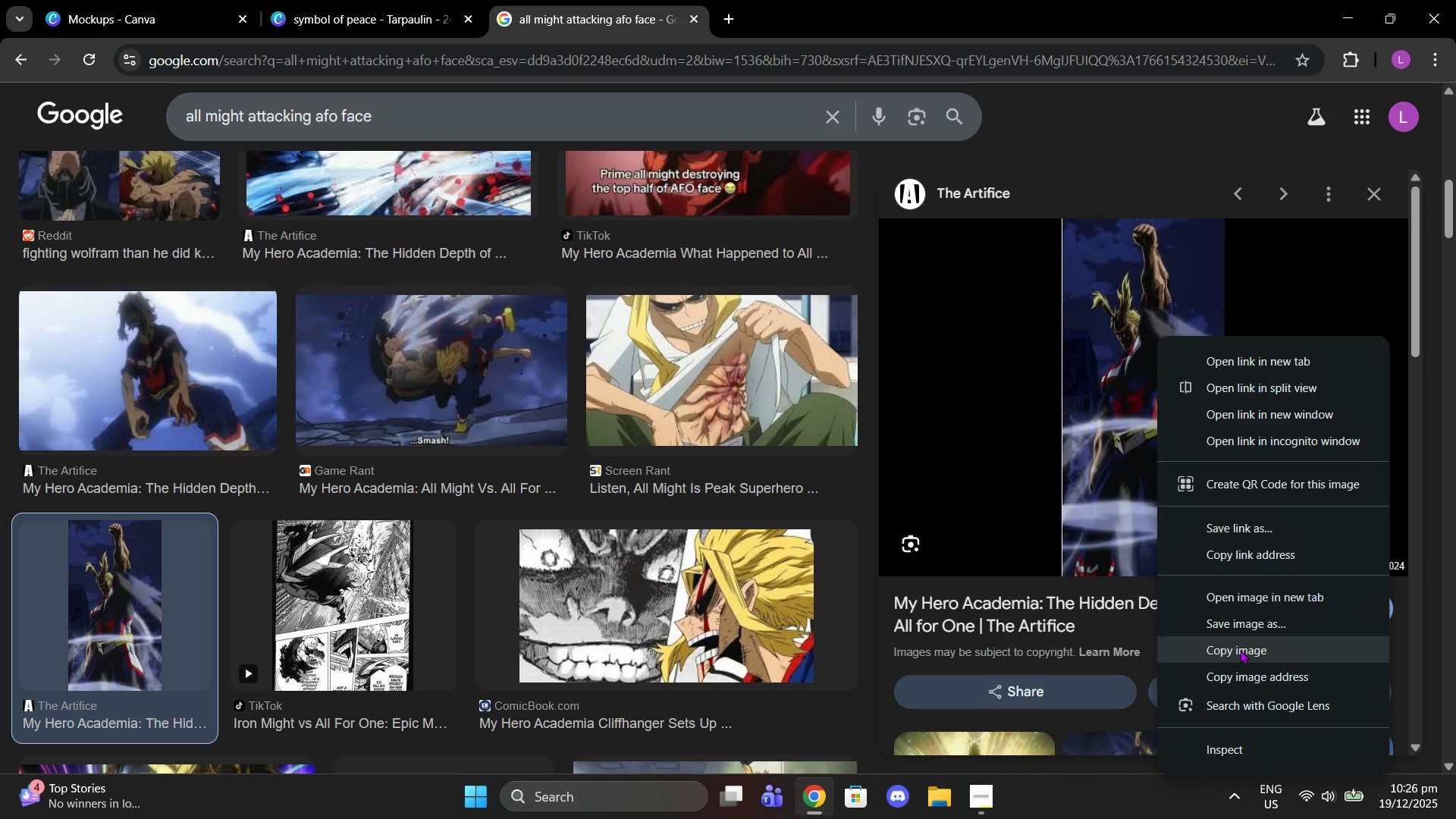 
left_click([1240, 650])
 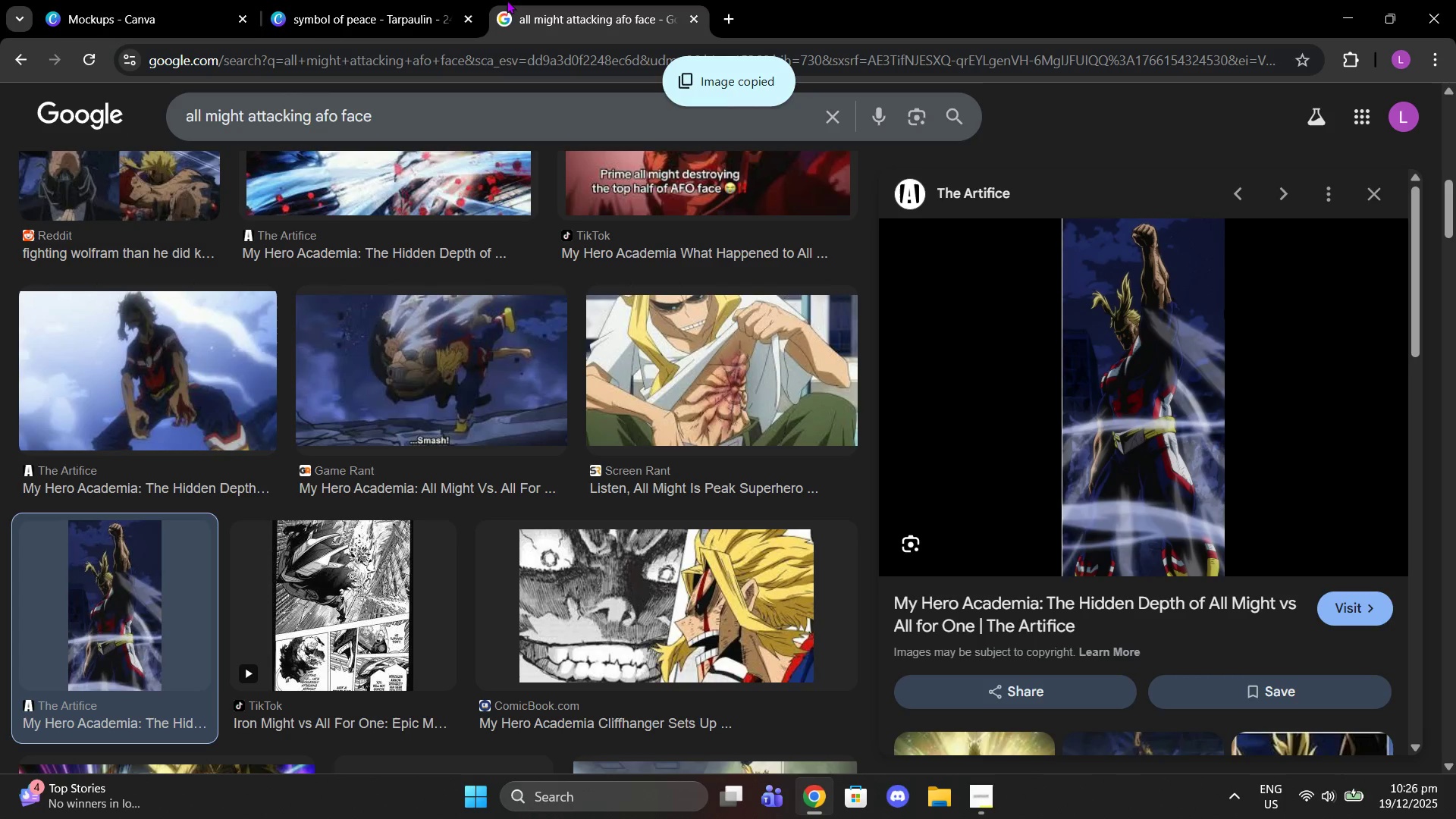 
left_click([416, 0])
 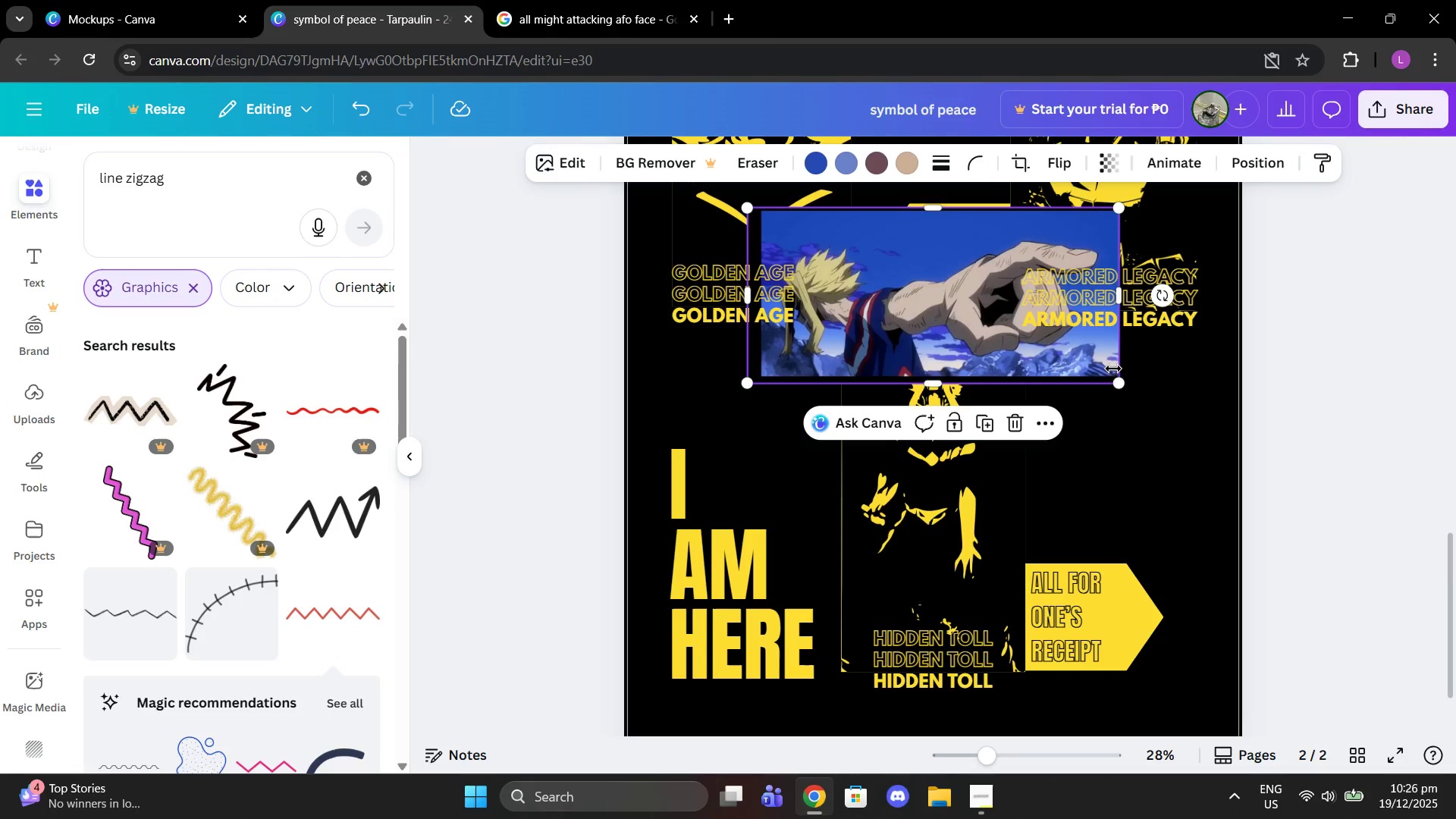 
key(Control+V)
 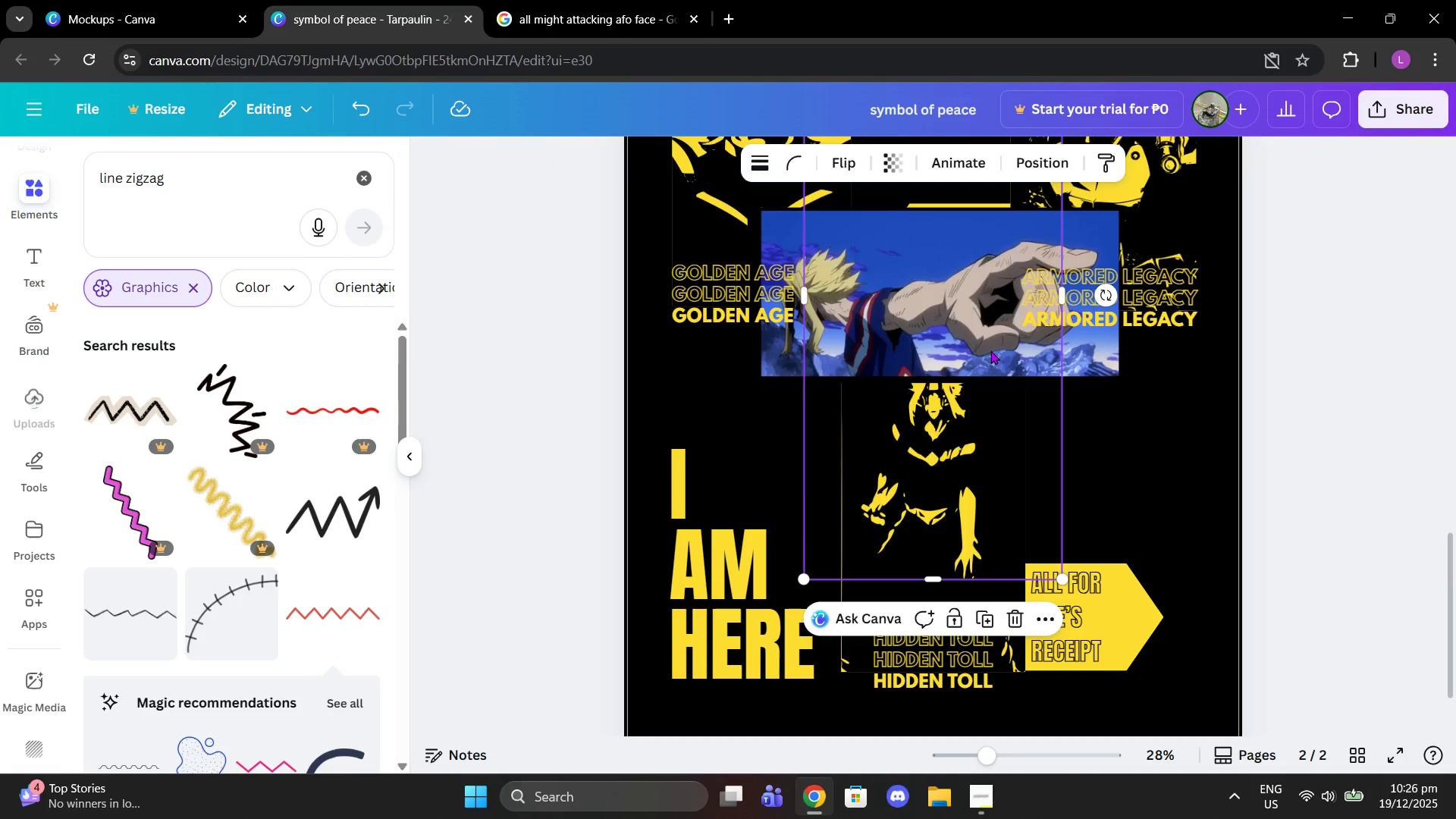 
left_click_drag(start_coordinate=[940, 393], to_coordinate=[1068, 492])
 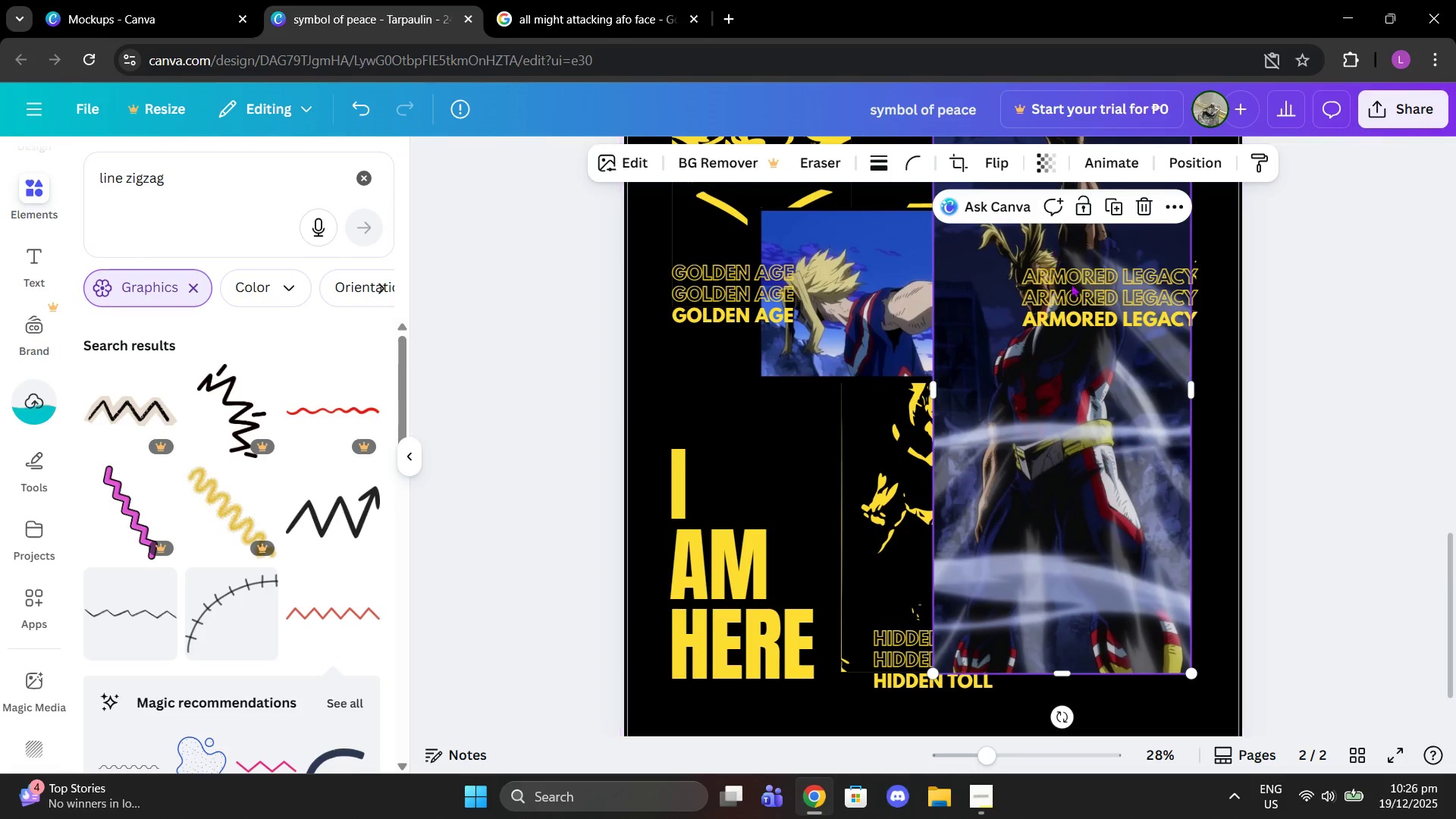 
scroll: coordinate [1071, 284], scroll_direction: up, amount: 2.0
 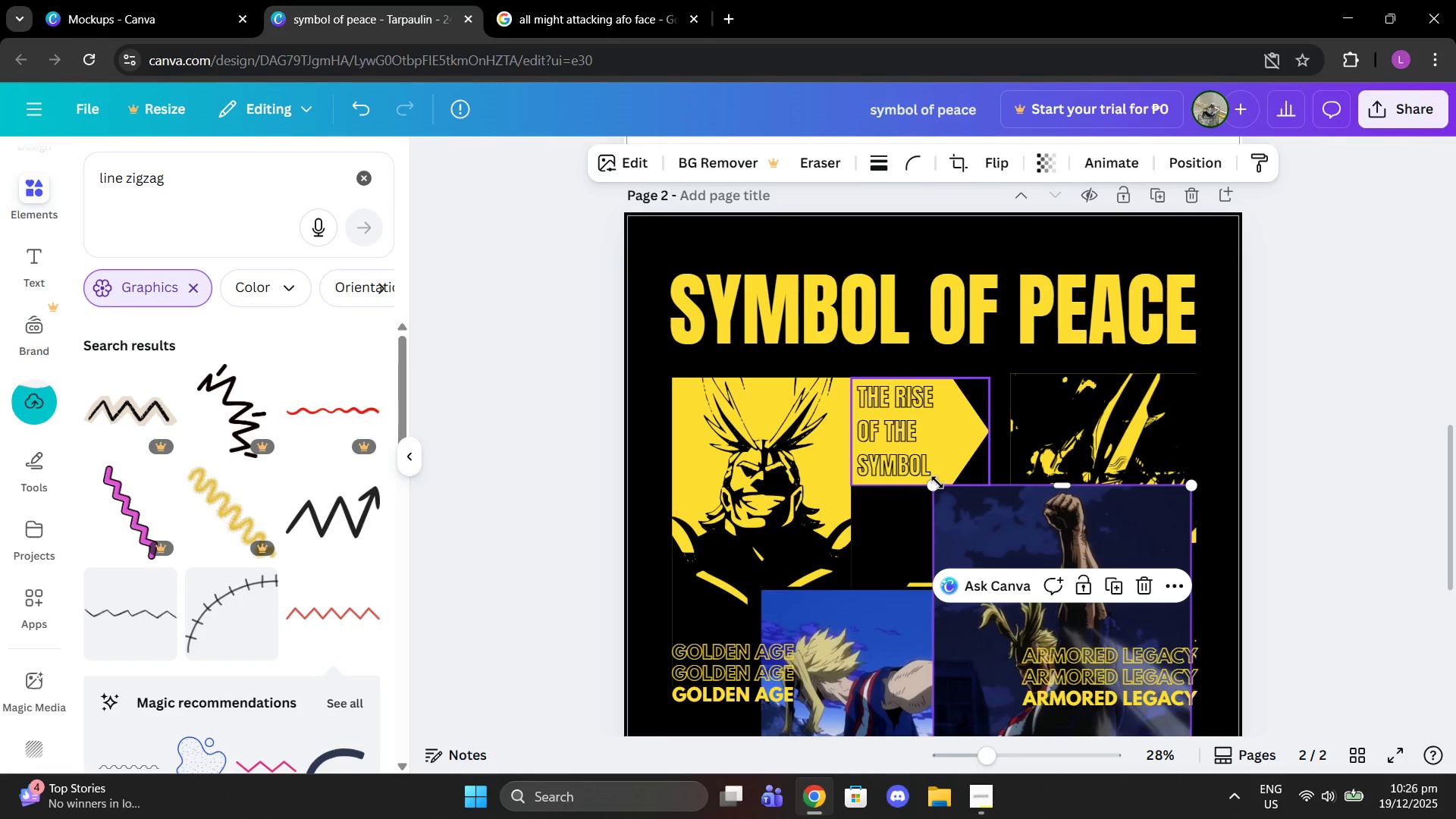 
left_click_drag(start_coordinate=[937, 482], to_coordinate=[1117, 656])
 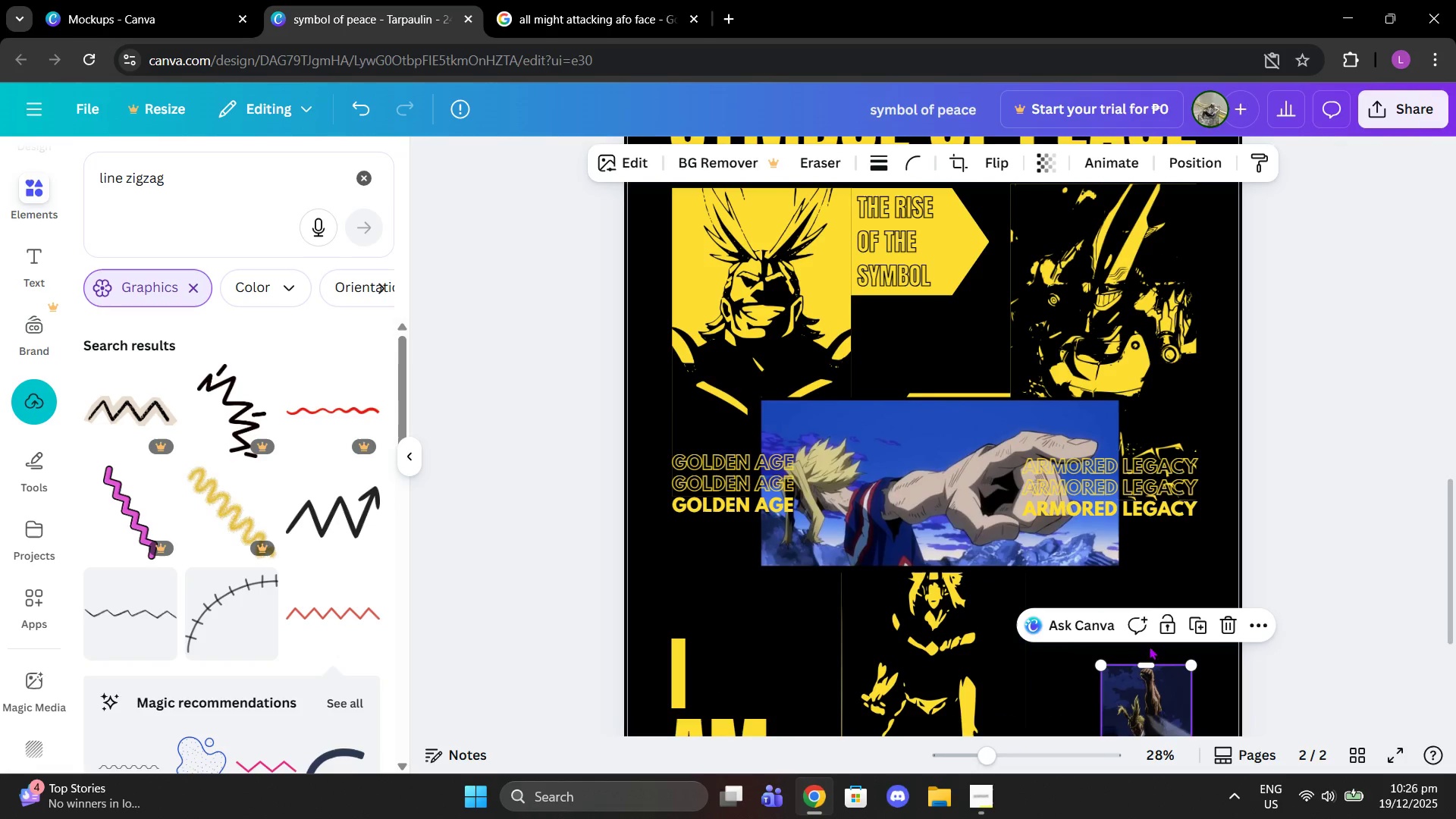 
scroll: coordinate [1040, 640], scroll_direction: down, amount: 2.0
 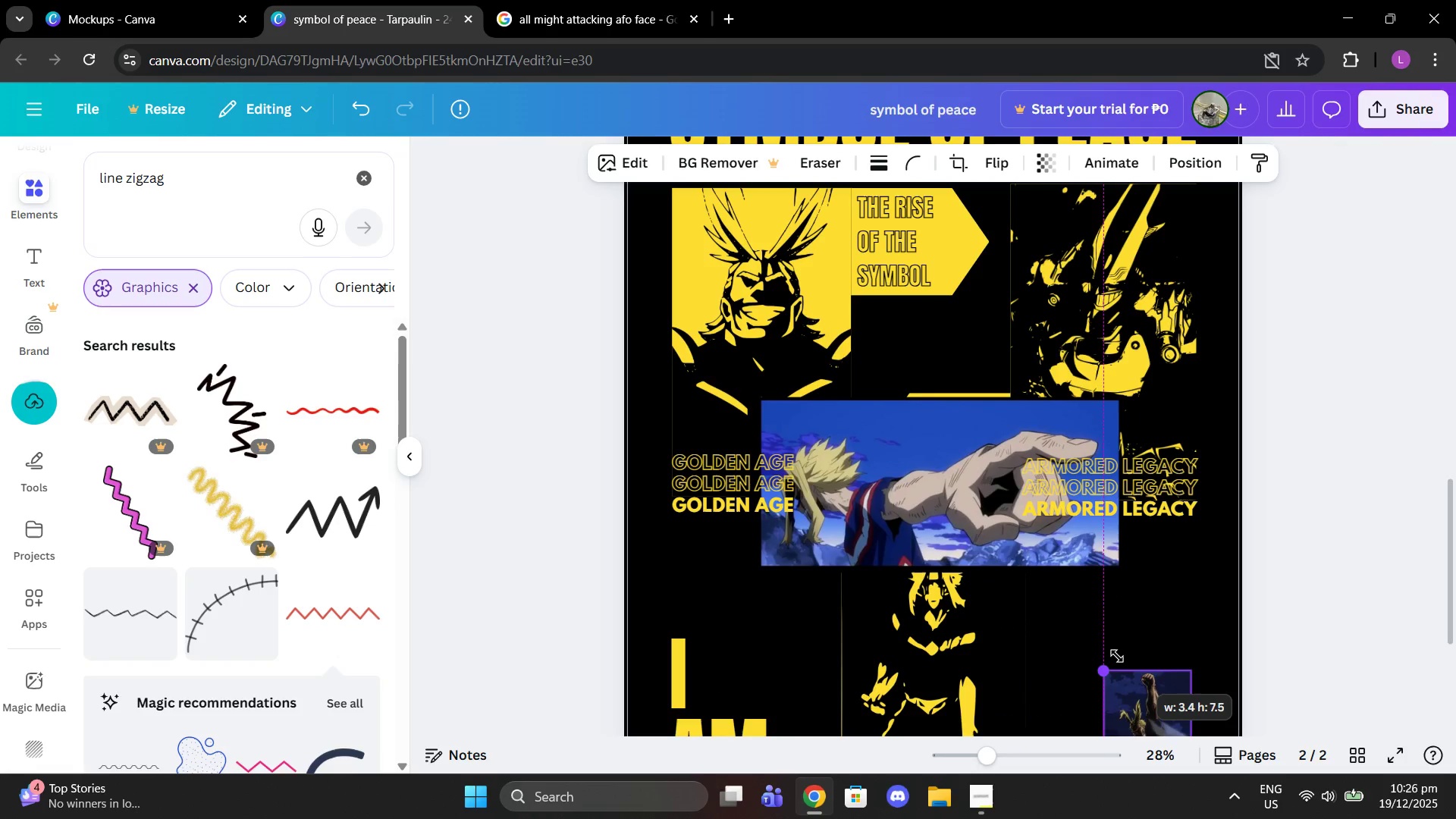 
left_click_drag(start_coordinate=[1130, 699], to_coordinate=[1151, 576])
 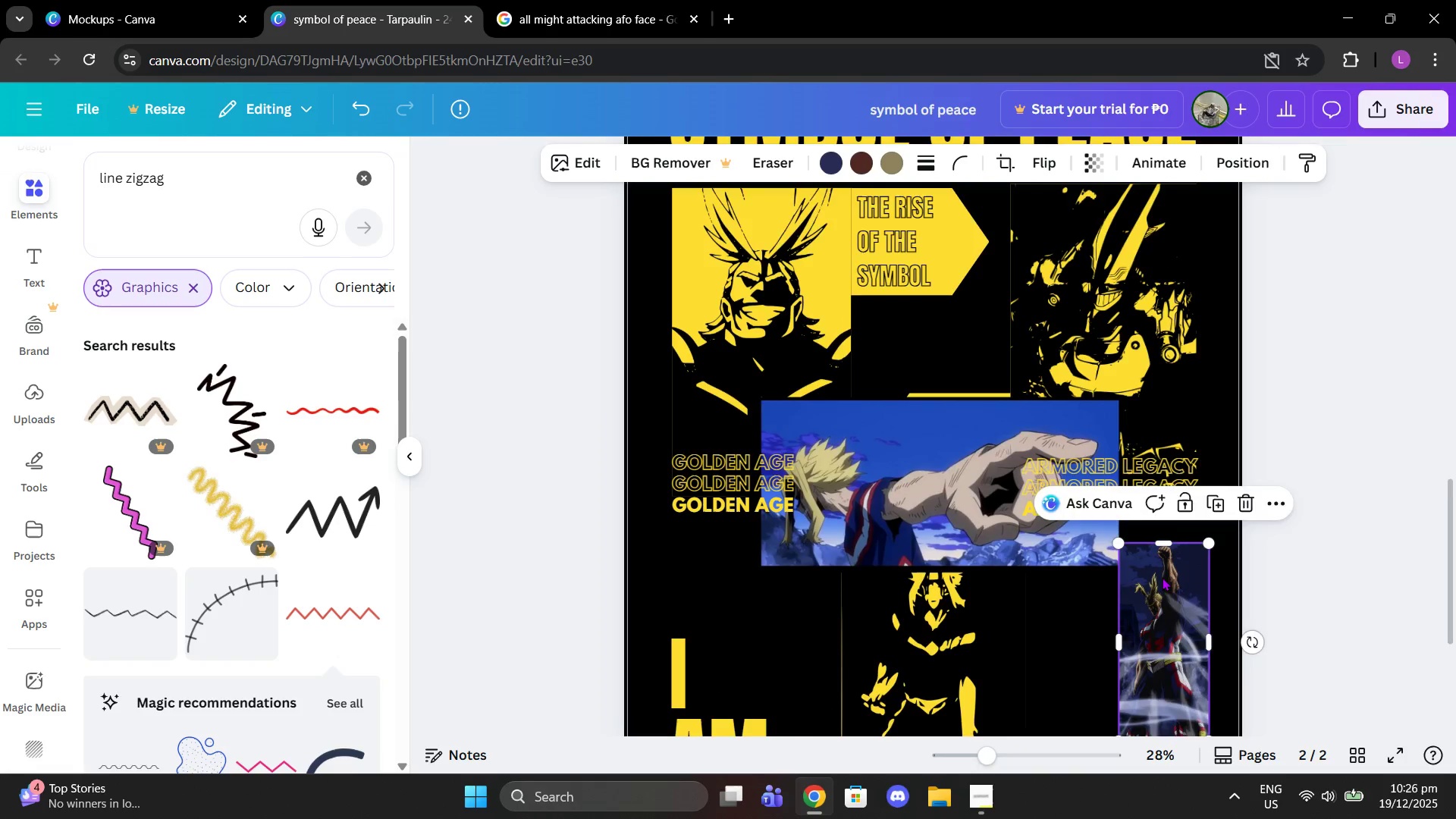 
scroll: coordinate [1157, 576], scroll_direction: down, amount: 1.0
 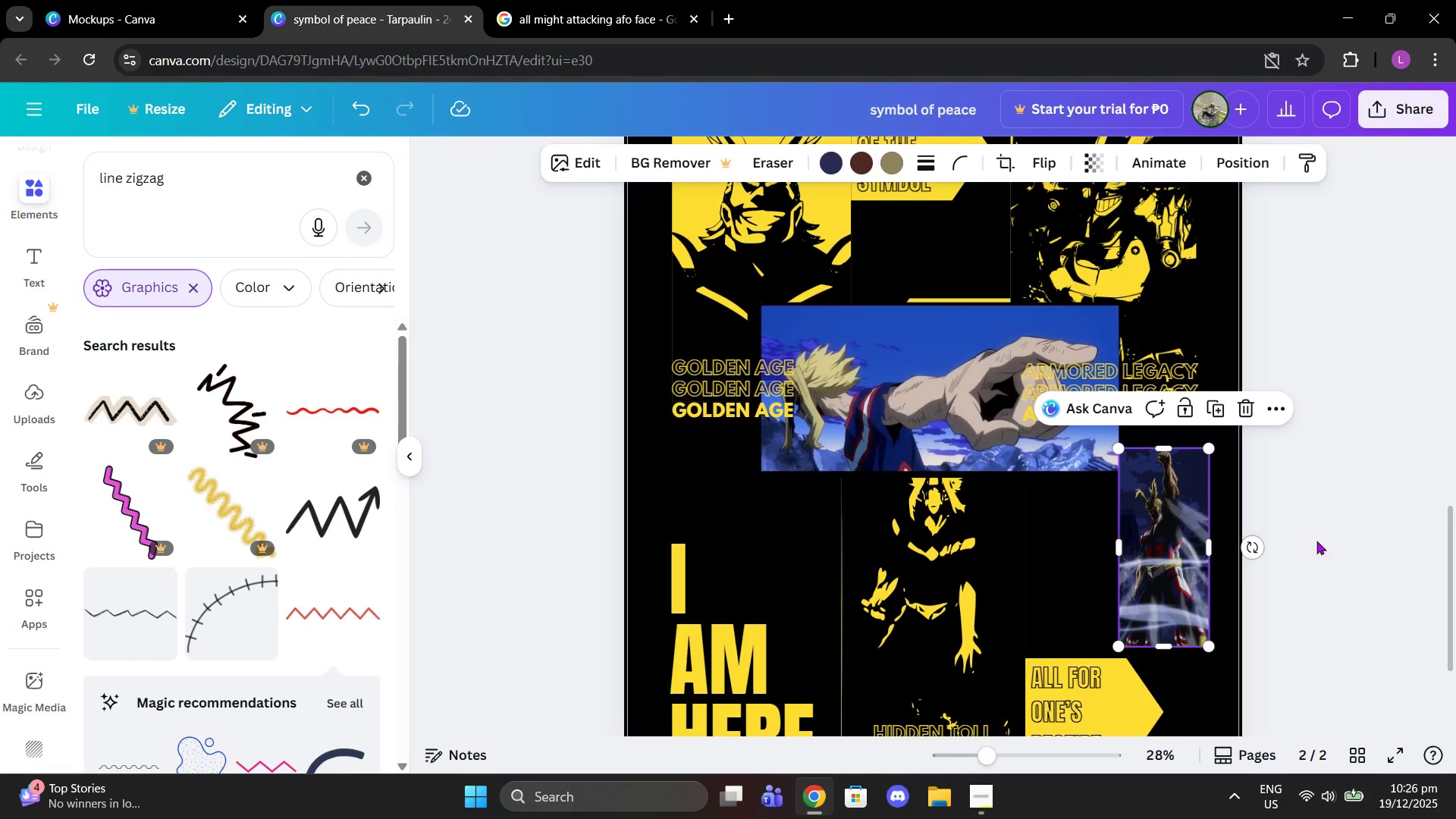 
left_click([1455, 522])
 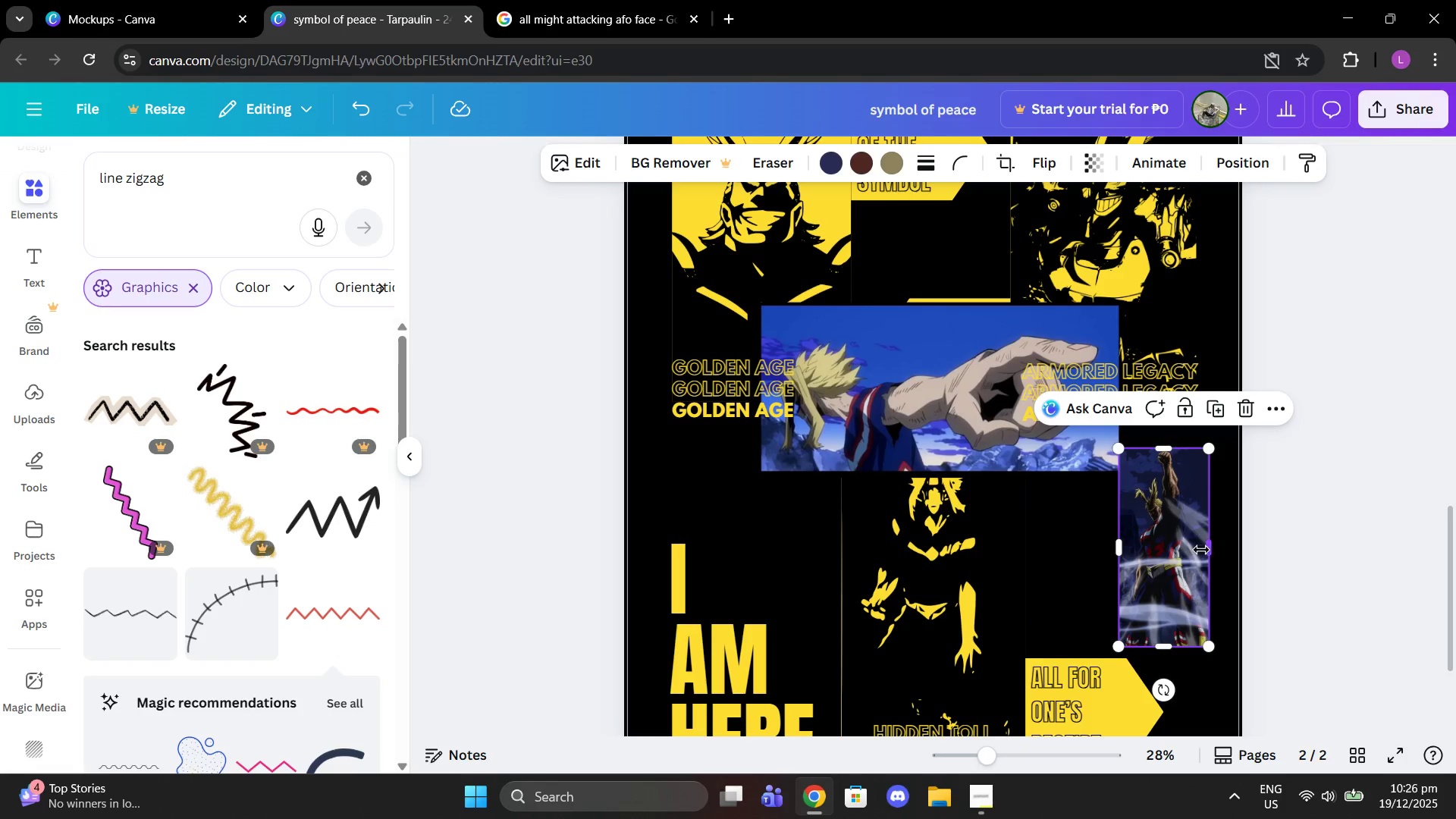 
left_click([1373, 530])
 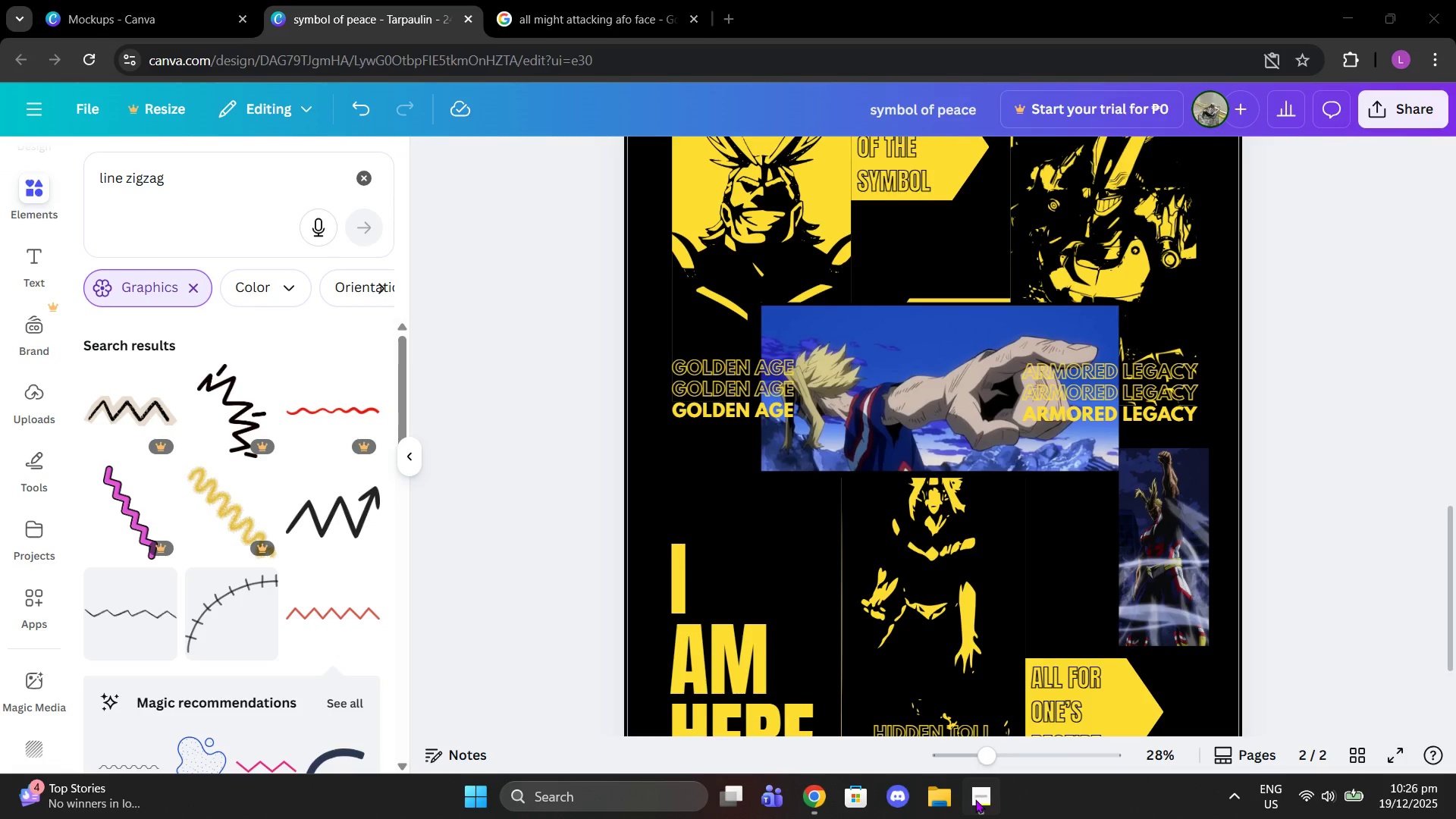 
left_click([975, 799])